 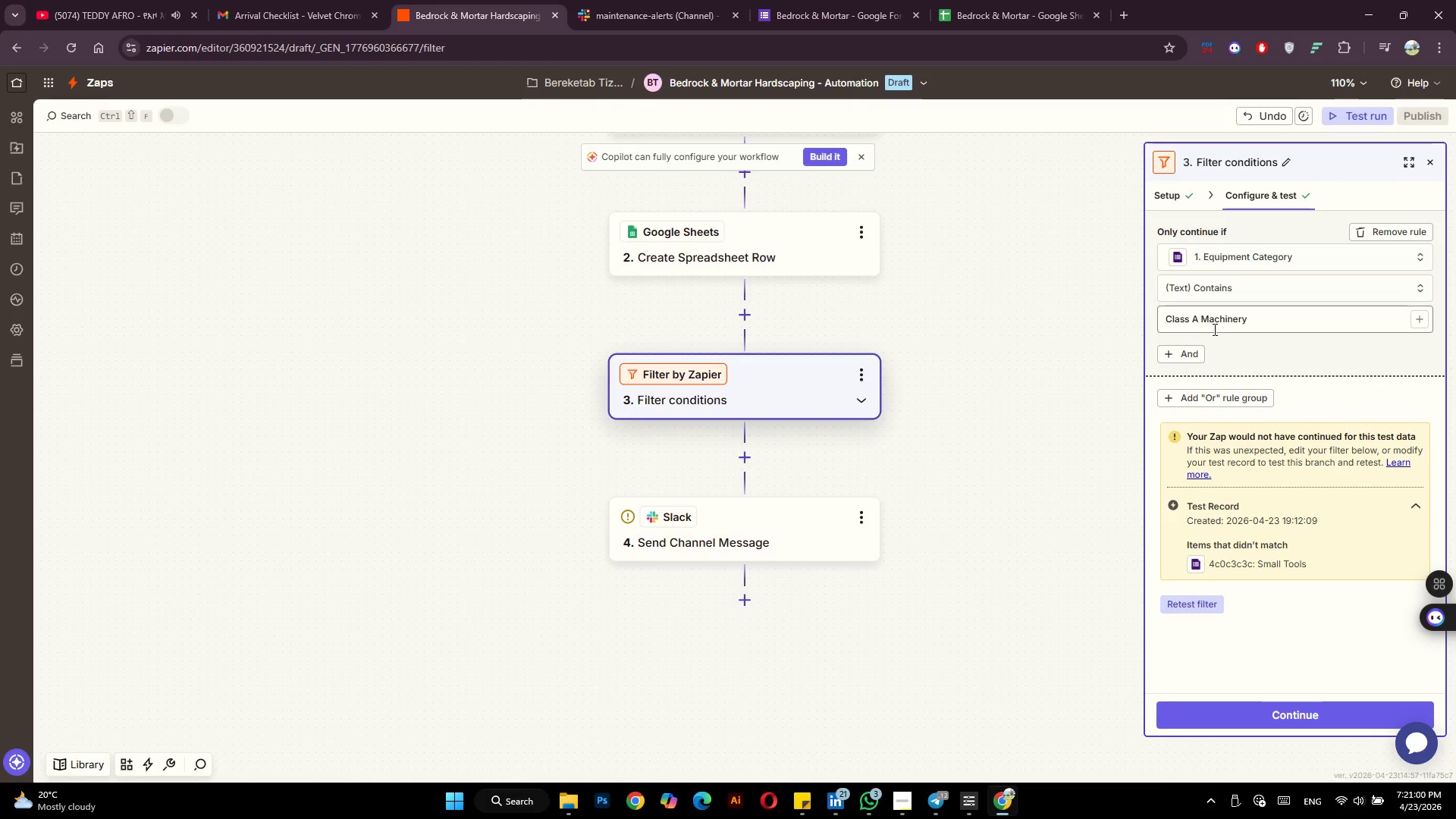 
left_click([1180, 355])
 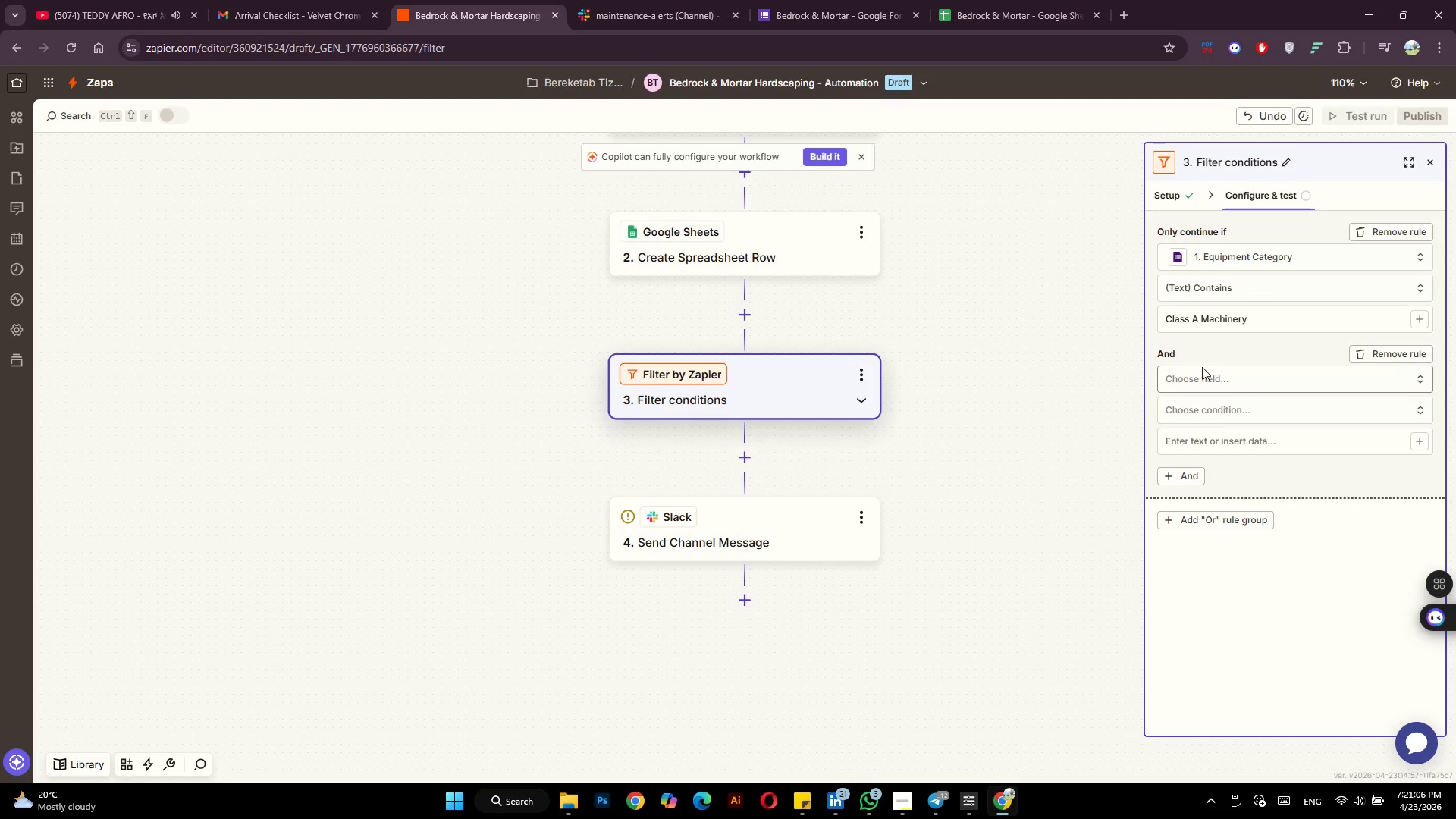 
left_click([1232, 379])
 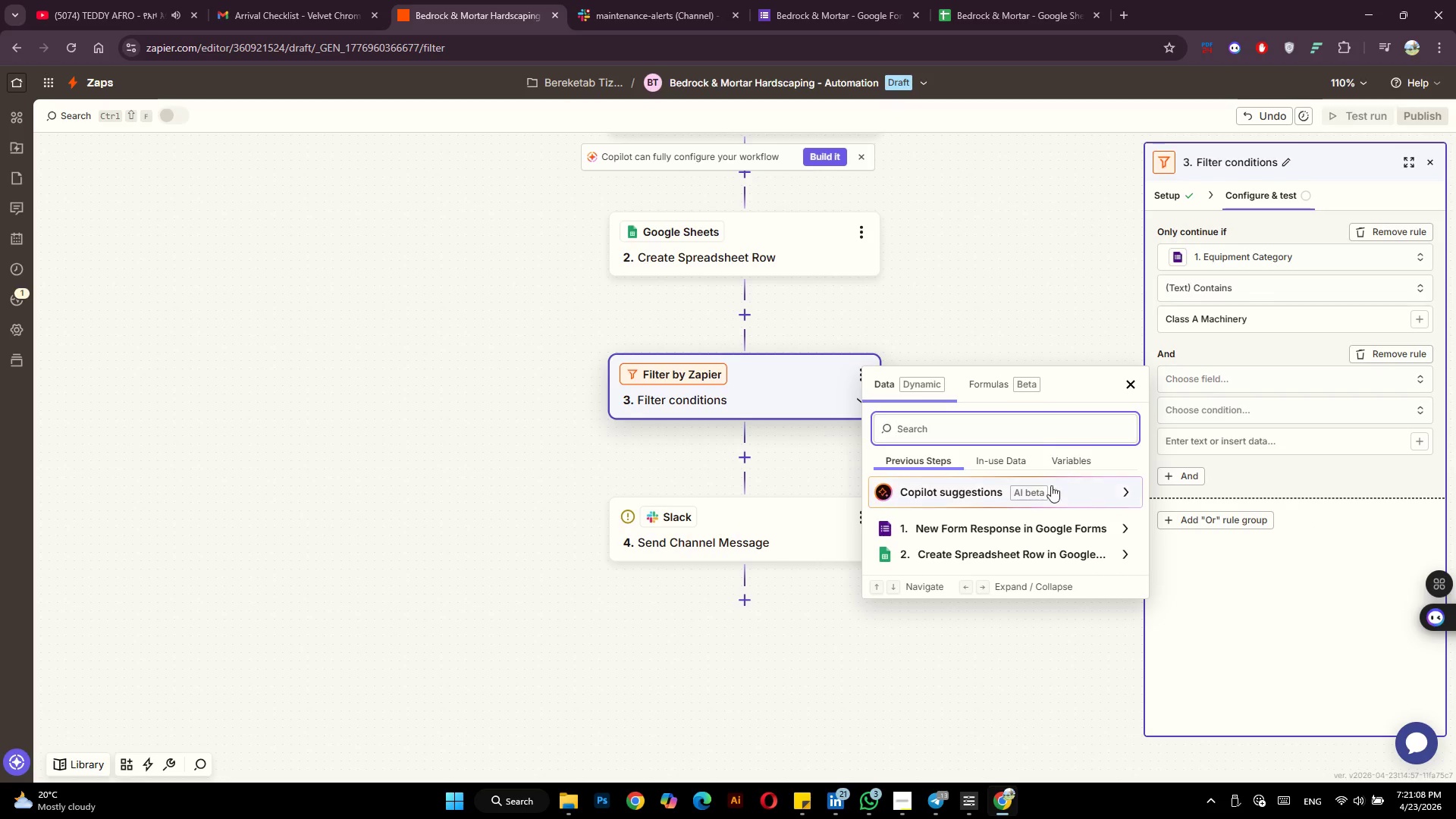 
left_click([974, 526])
 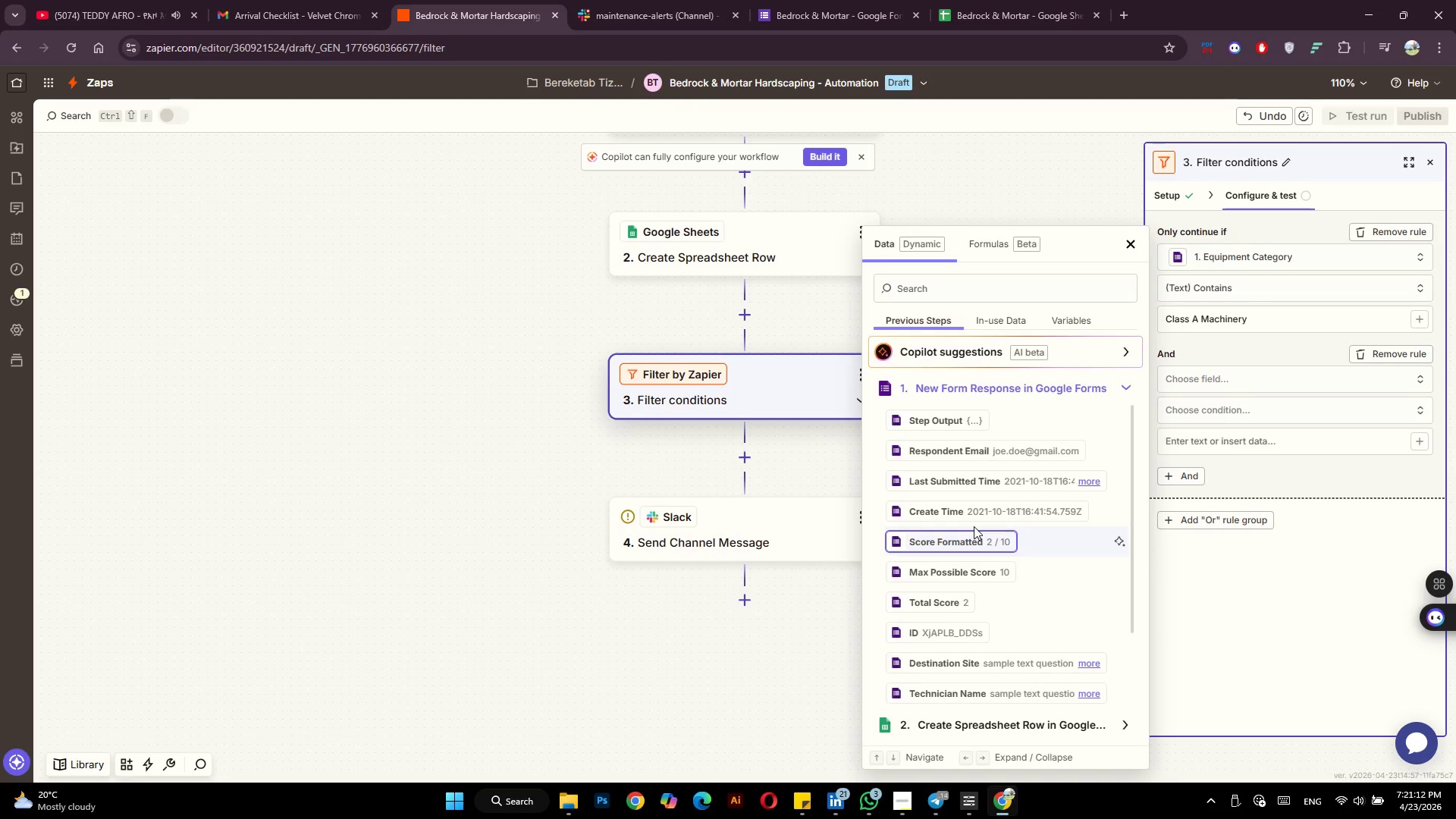 
wait(8.05)
 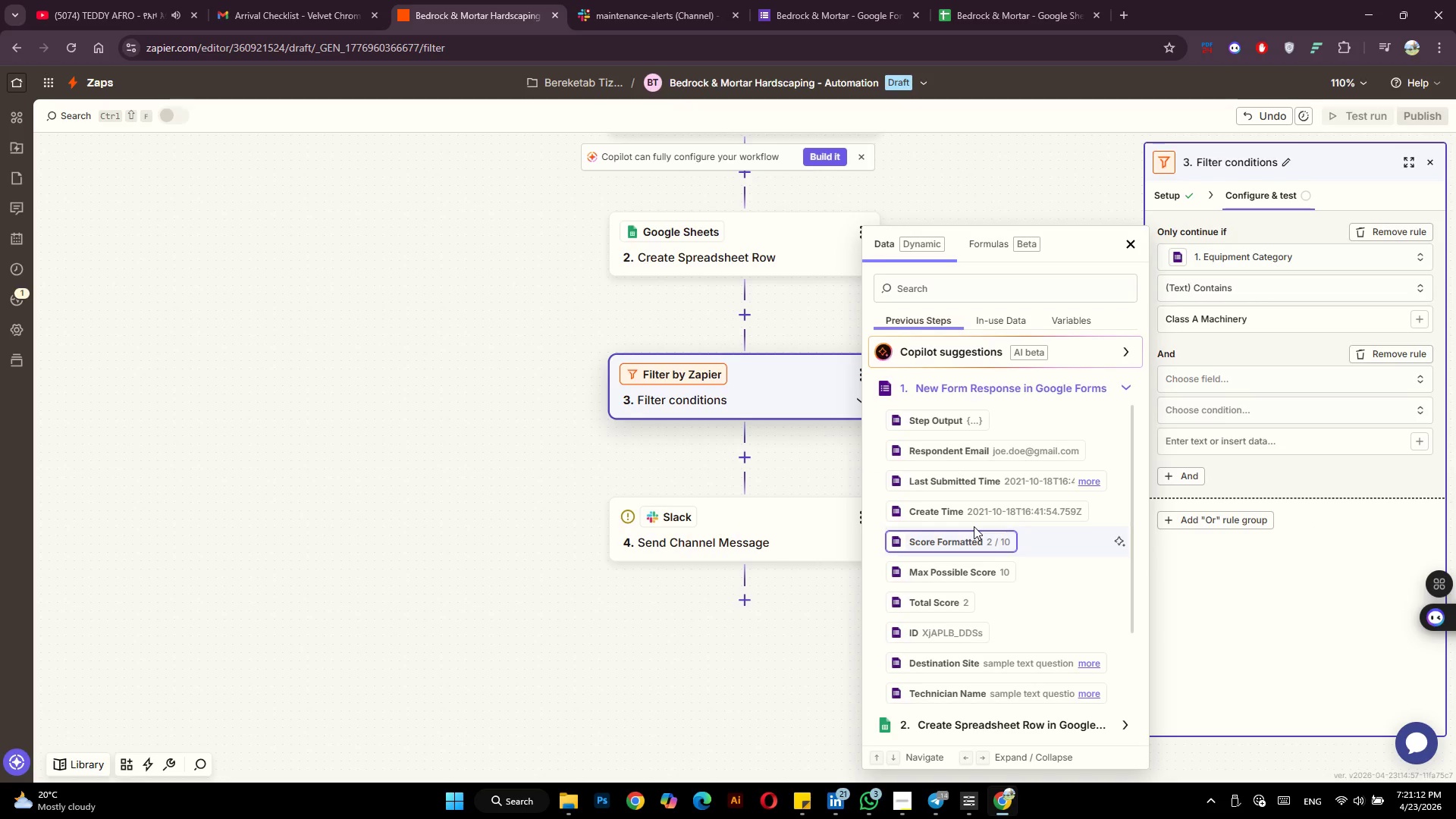 
left_click([906, 805])